 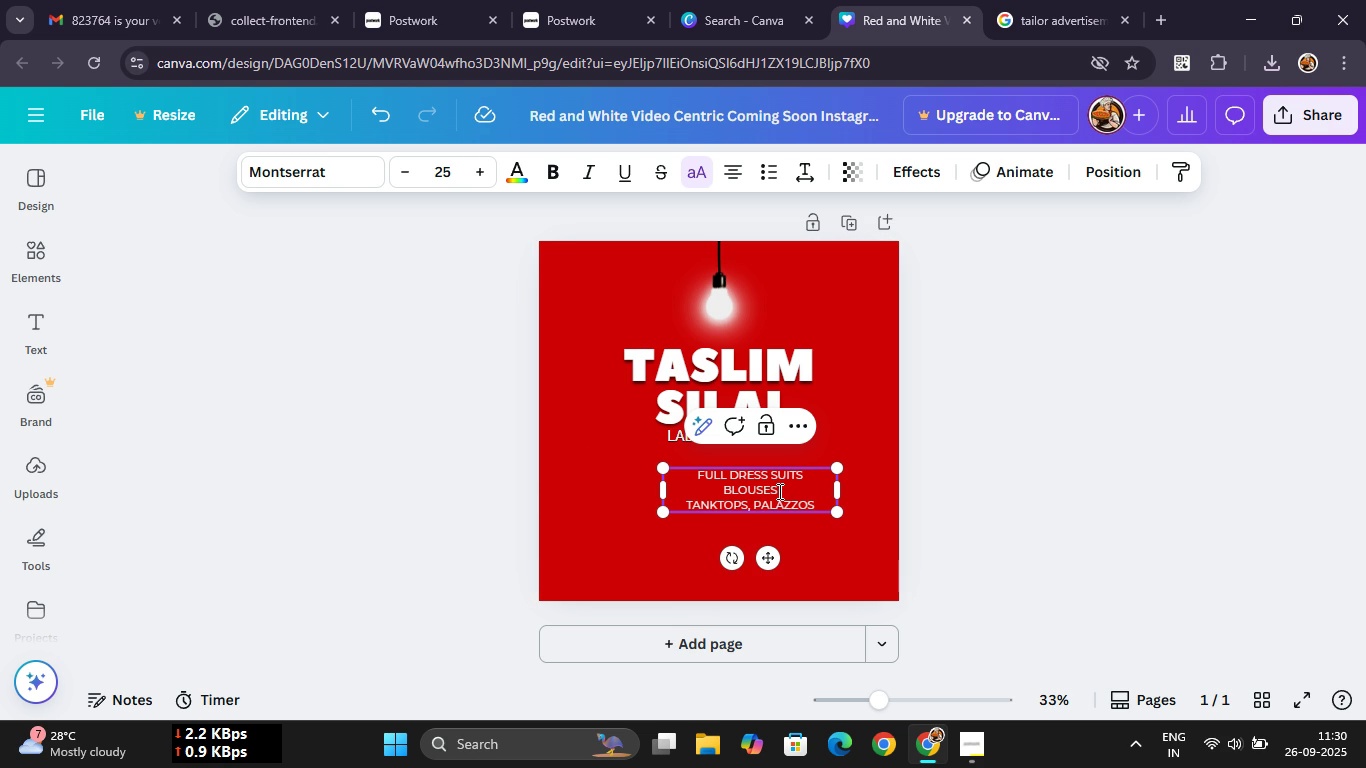 
left_click([778, 491])
 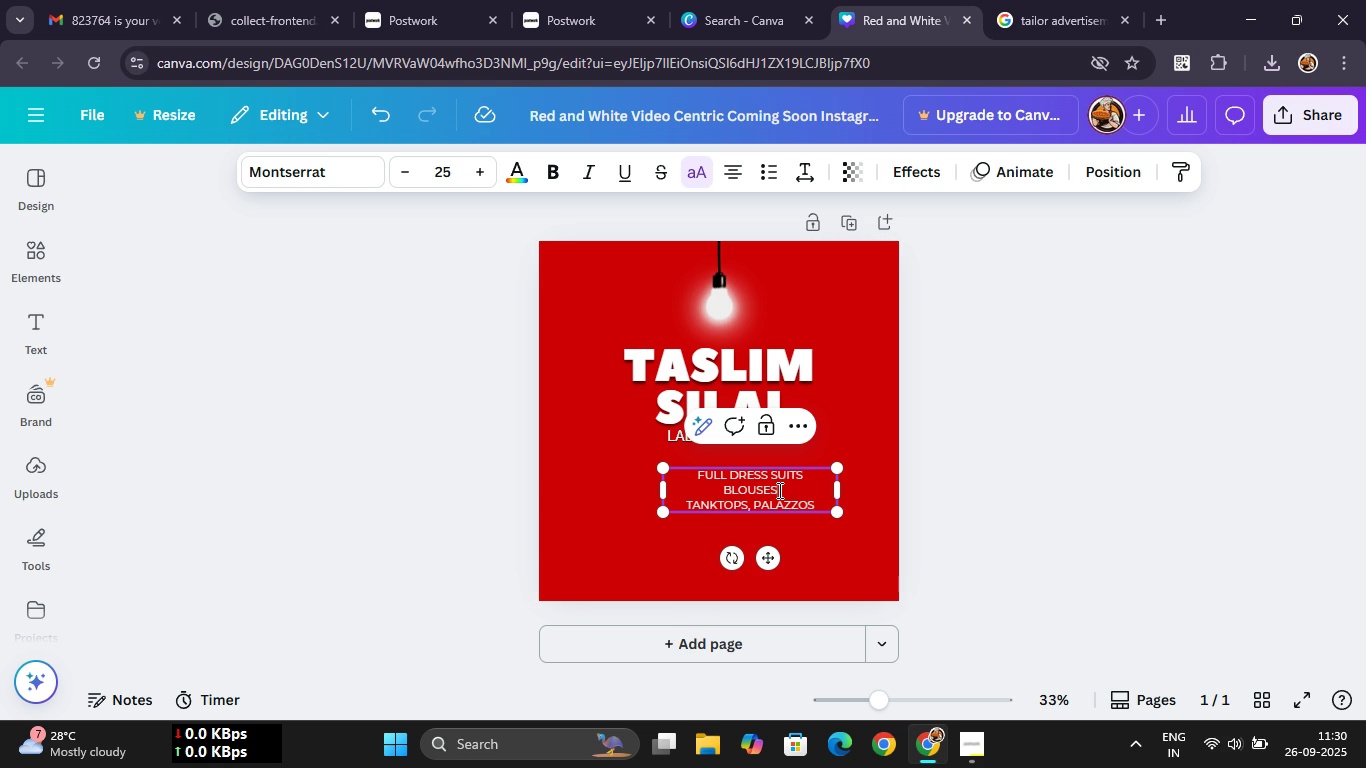 
key(Comma)
 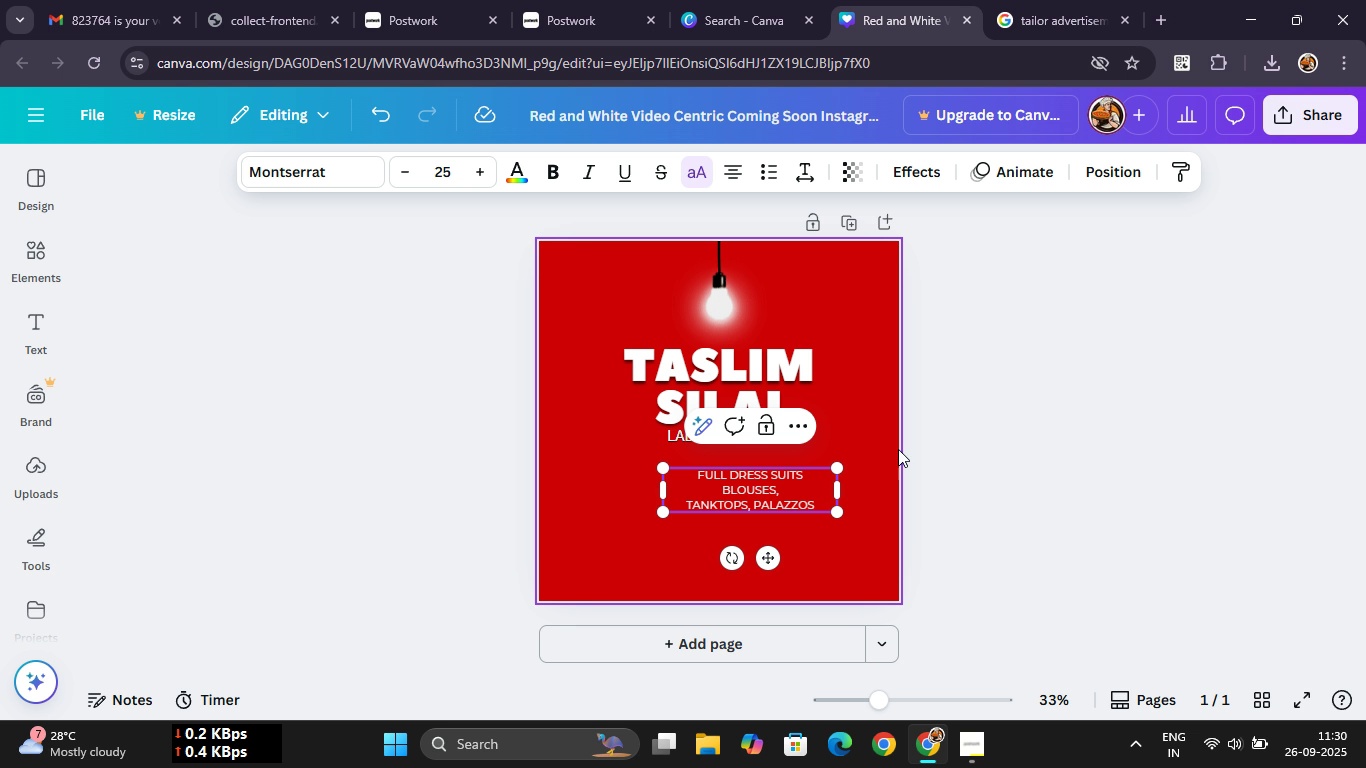 
key(Space)
 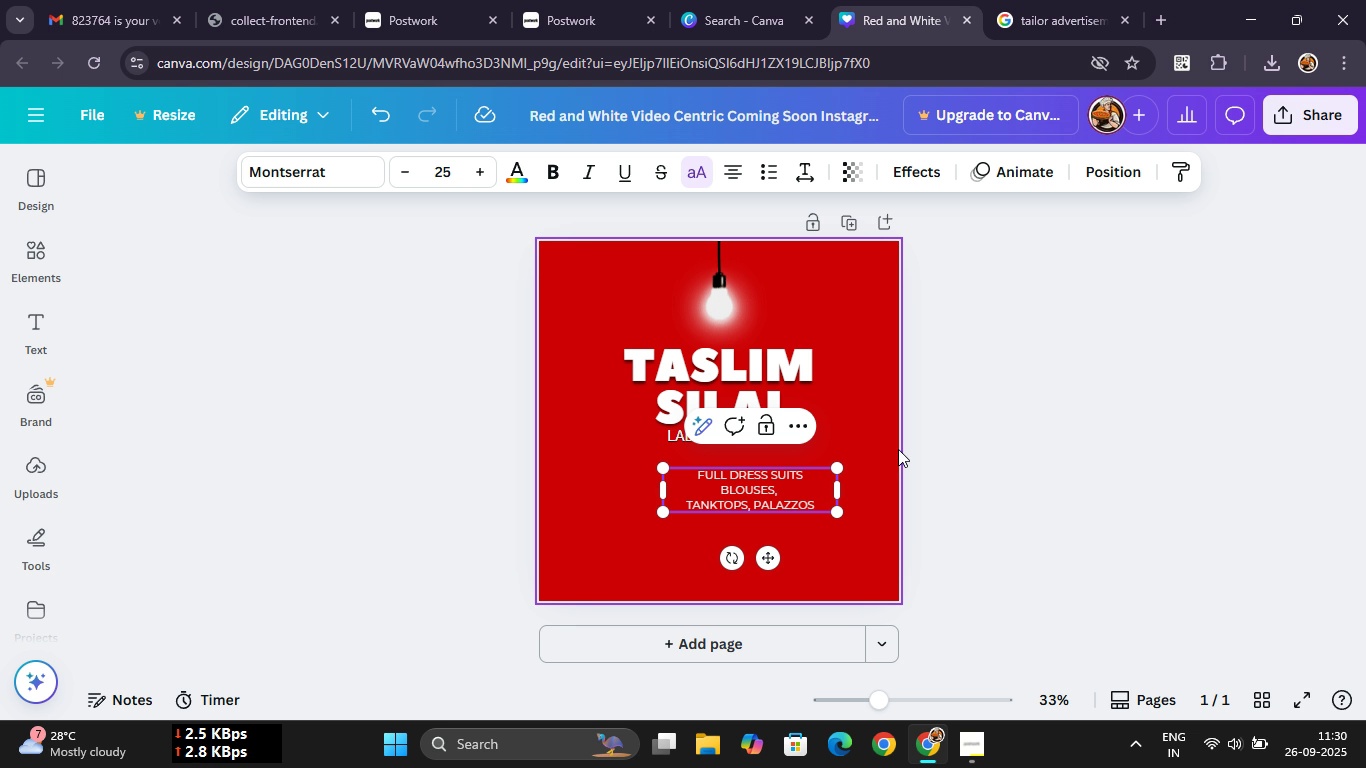 
type(Innerwears)
key(Backspace)
key(Backspace)
key(Backspace)
key(Backspace)
key(Backspace)
key(Backspace)
key(Backspace)
key(Backspace)
key(Backspace)
key(Backspace)
 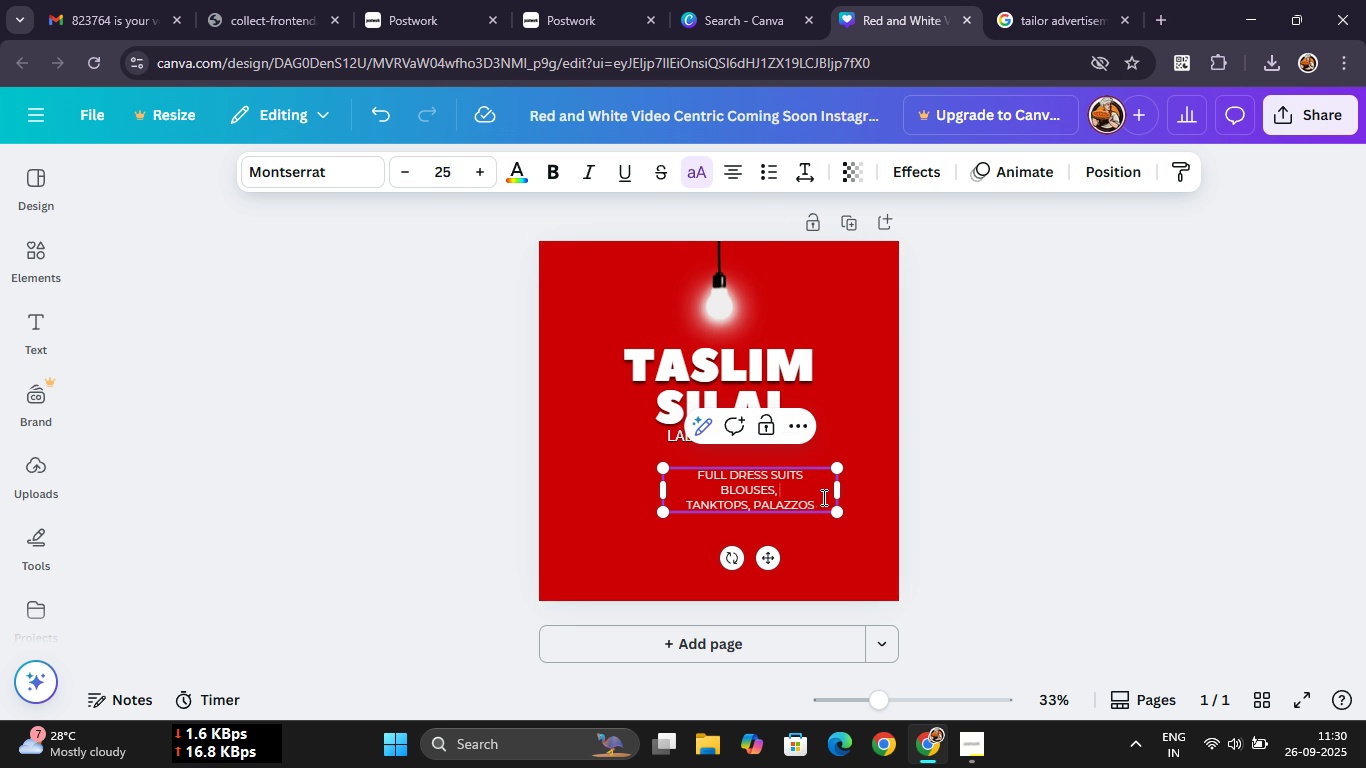 
type(Lehengas)